 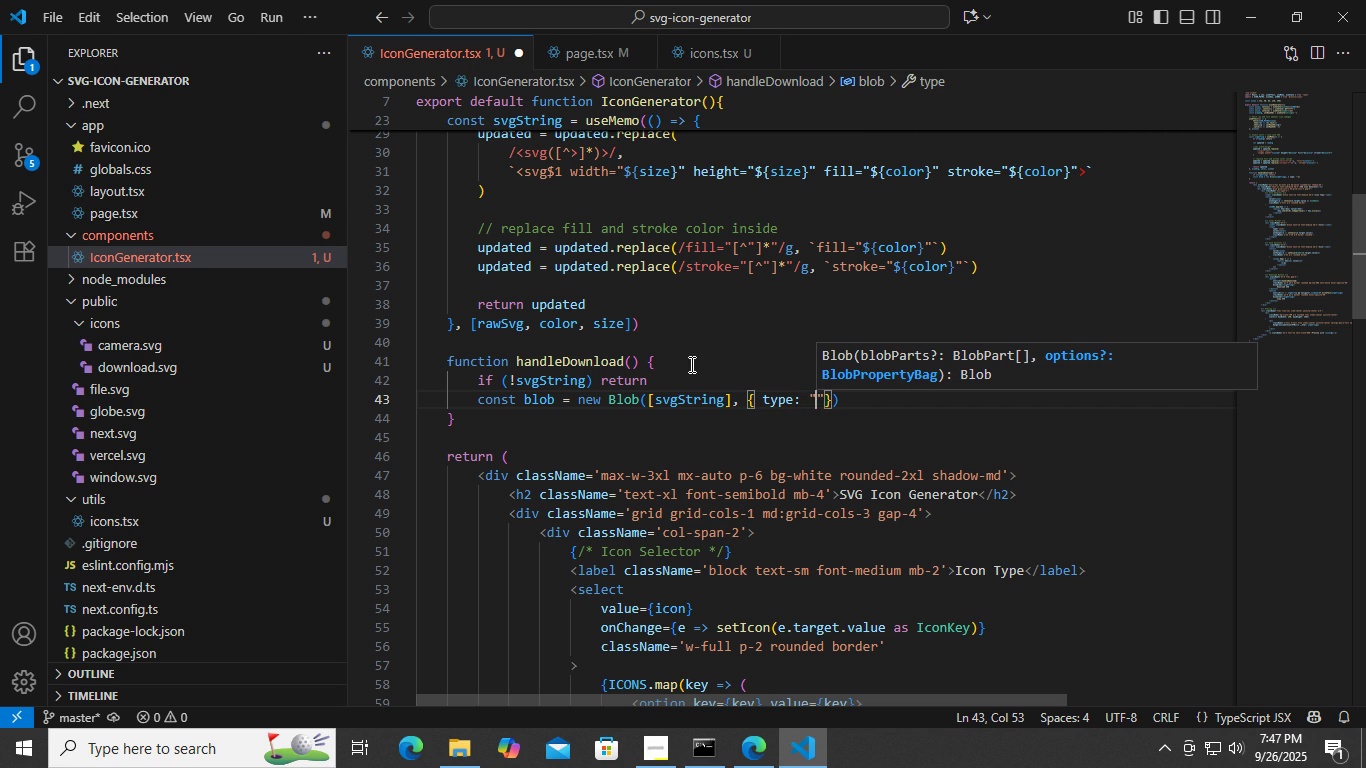 
key(ArrowLeft)
 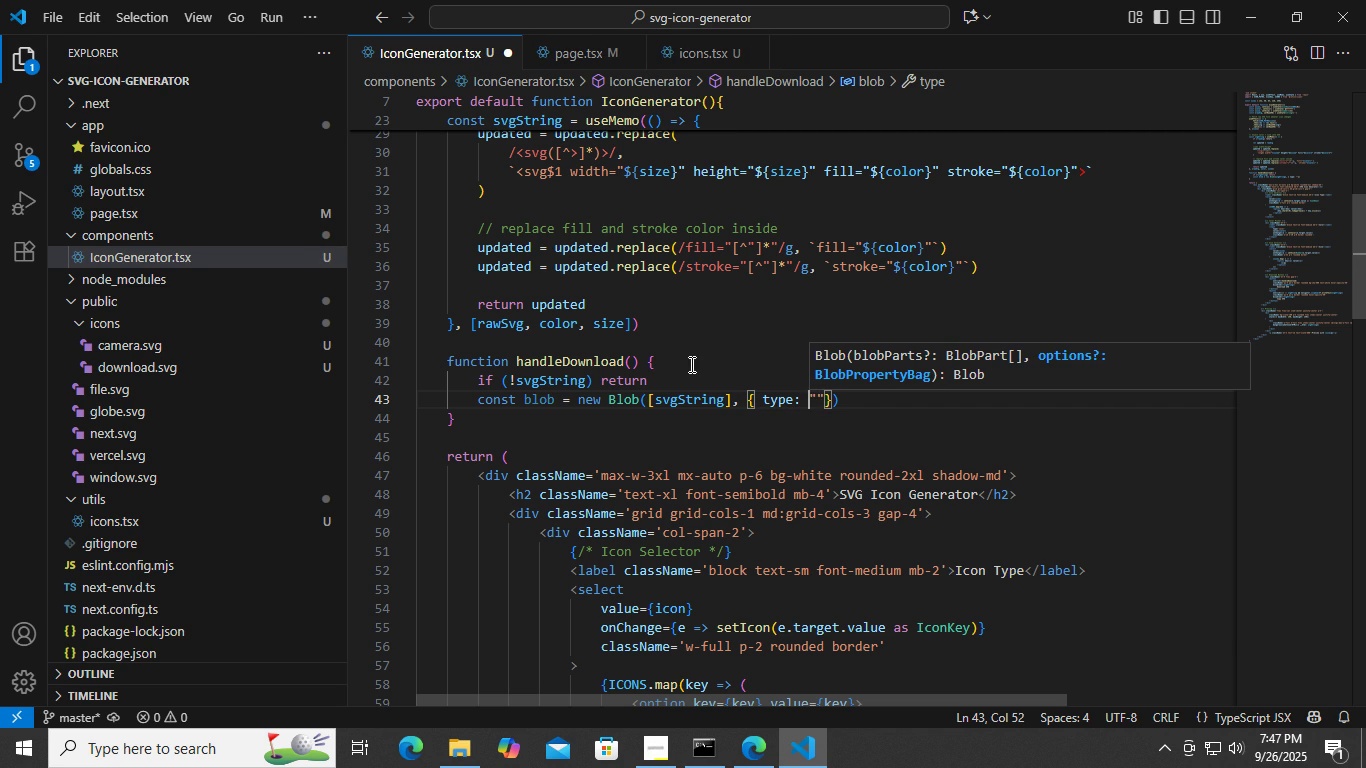 
type(ima)
key(Backspace)
key(Backspace)
key(Backspace)
 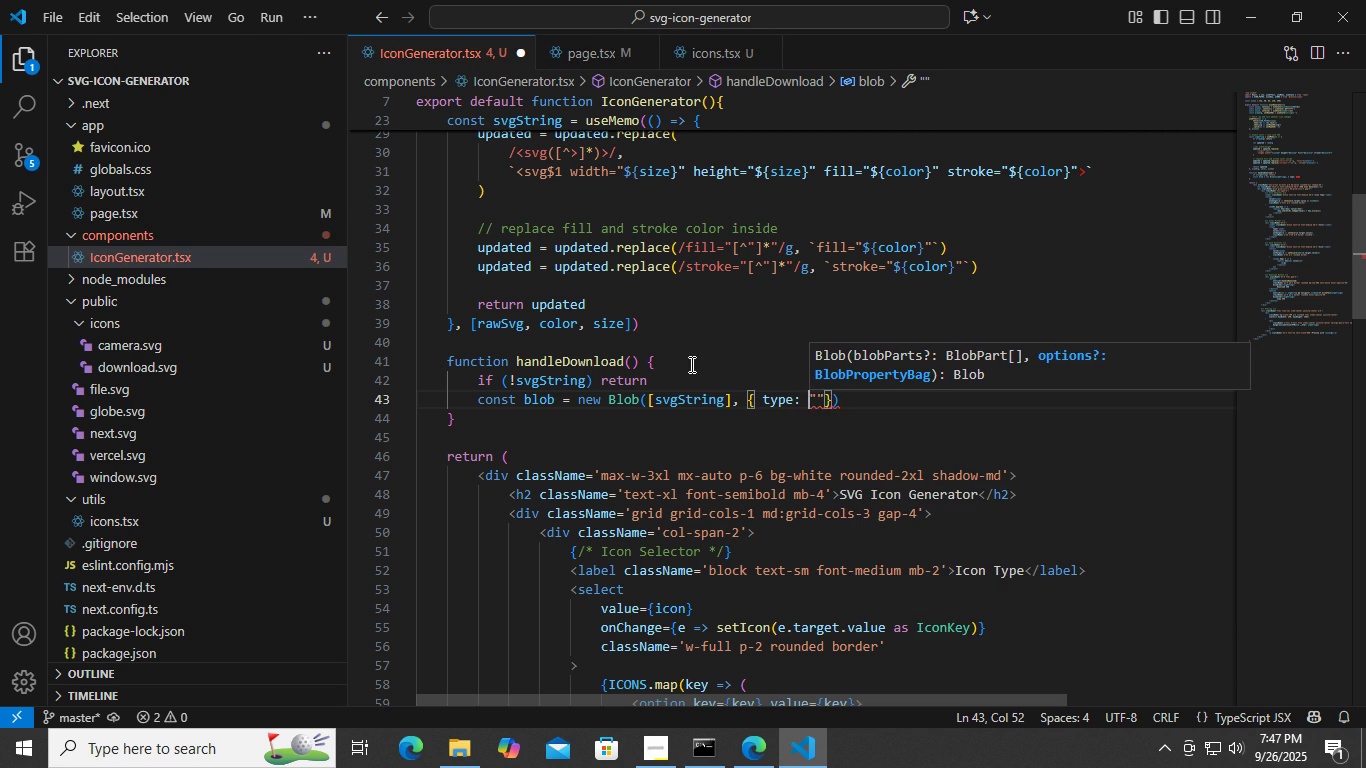 
key(ArrowRight)
 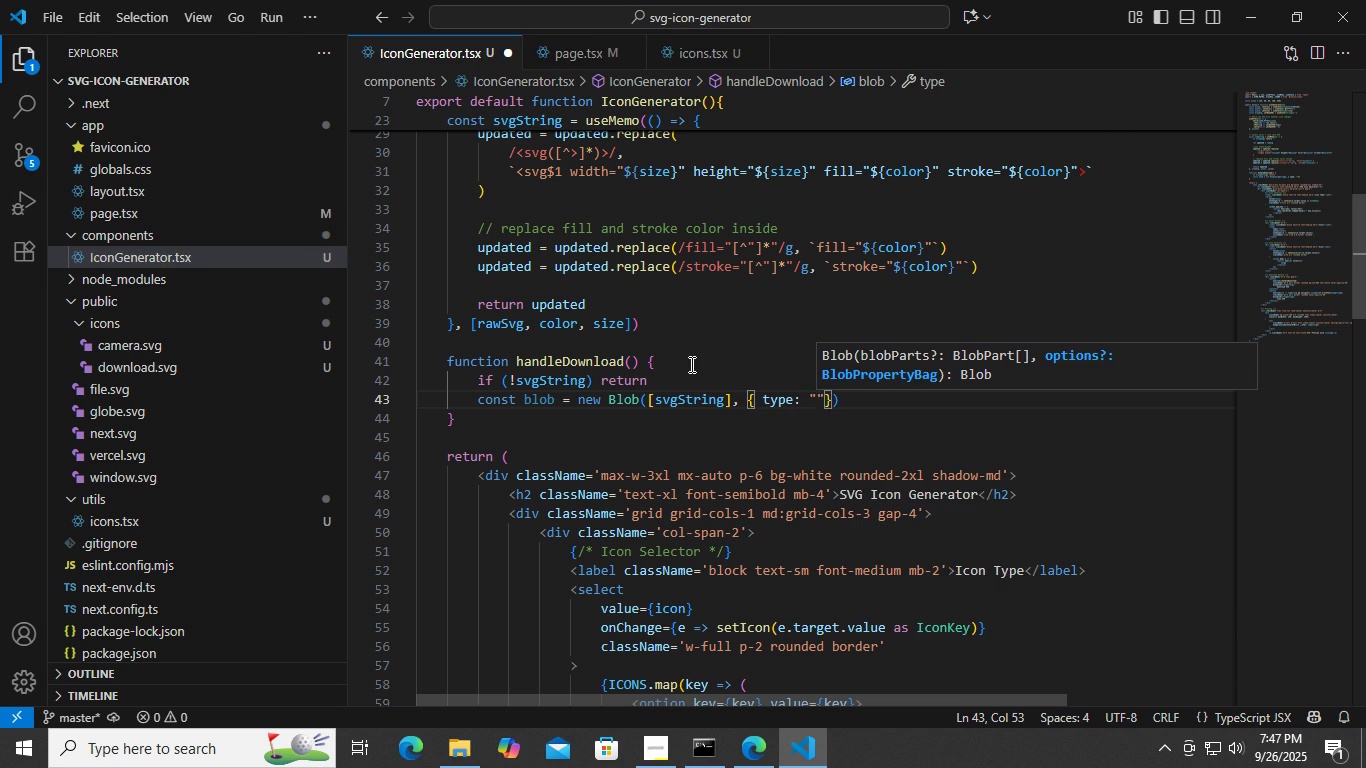 
type(image/svg+xml)